 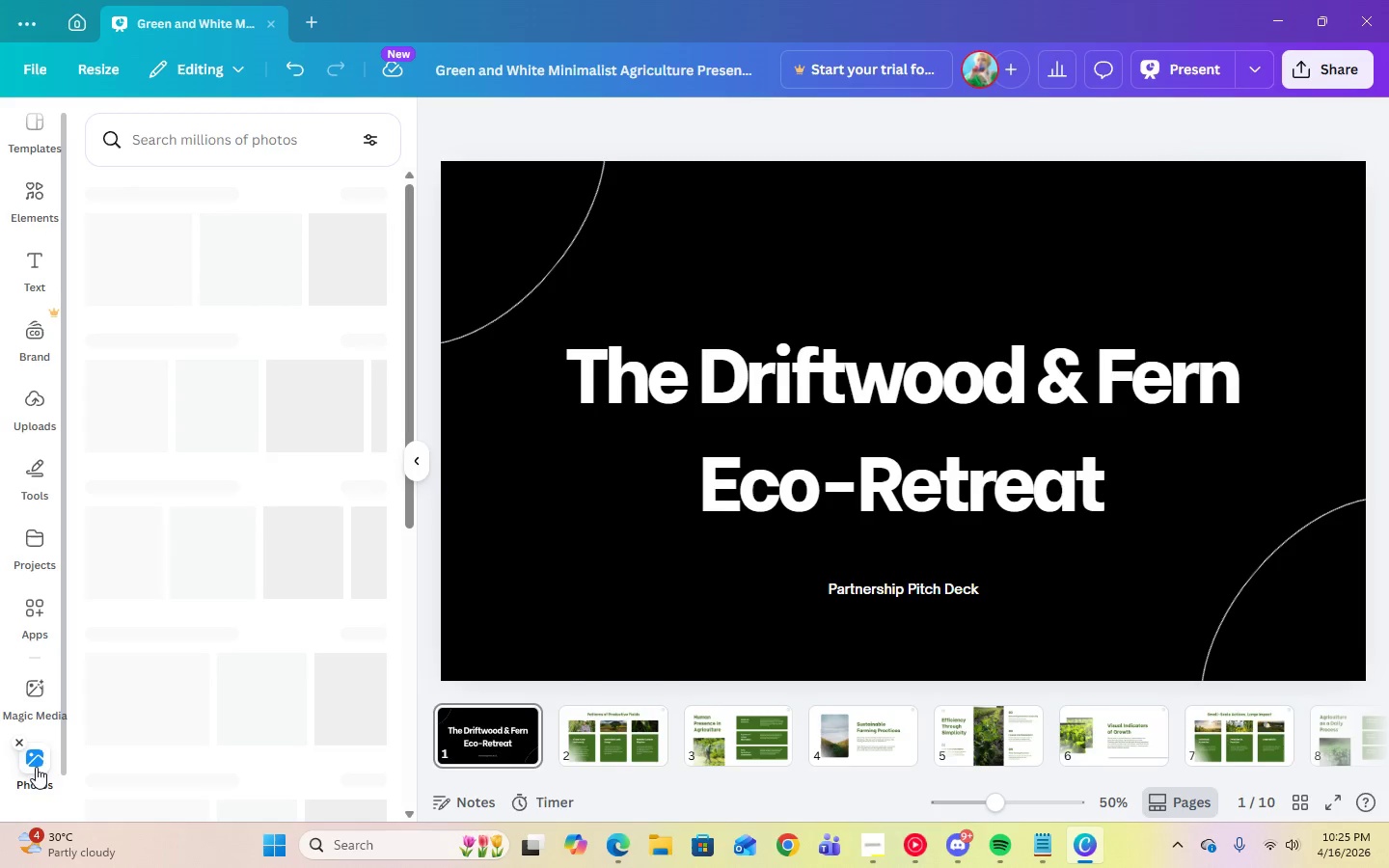 
left_click([250, 144])
 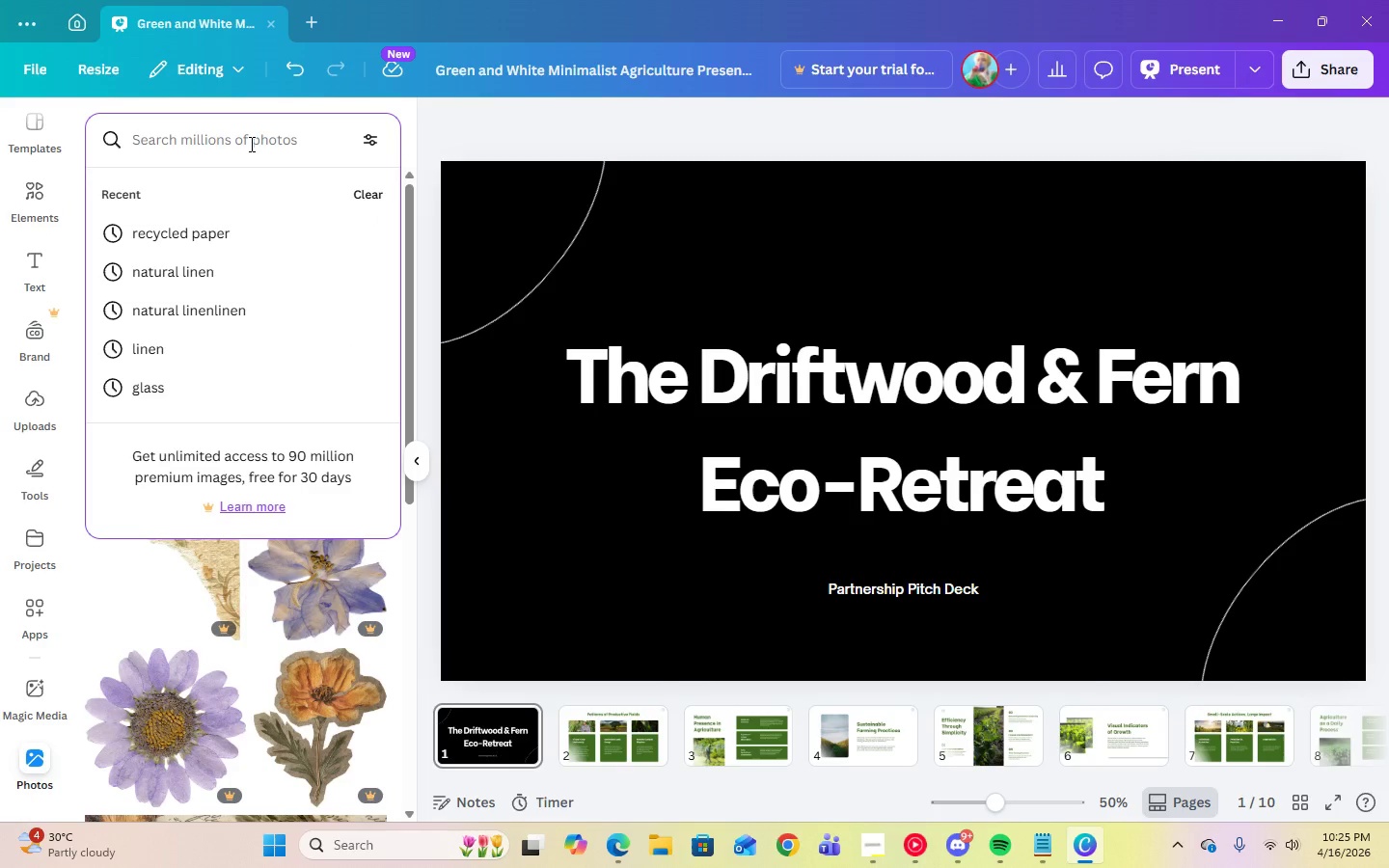 
key(Control+V)
 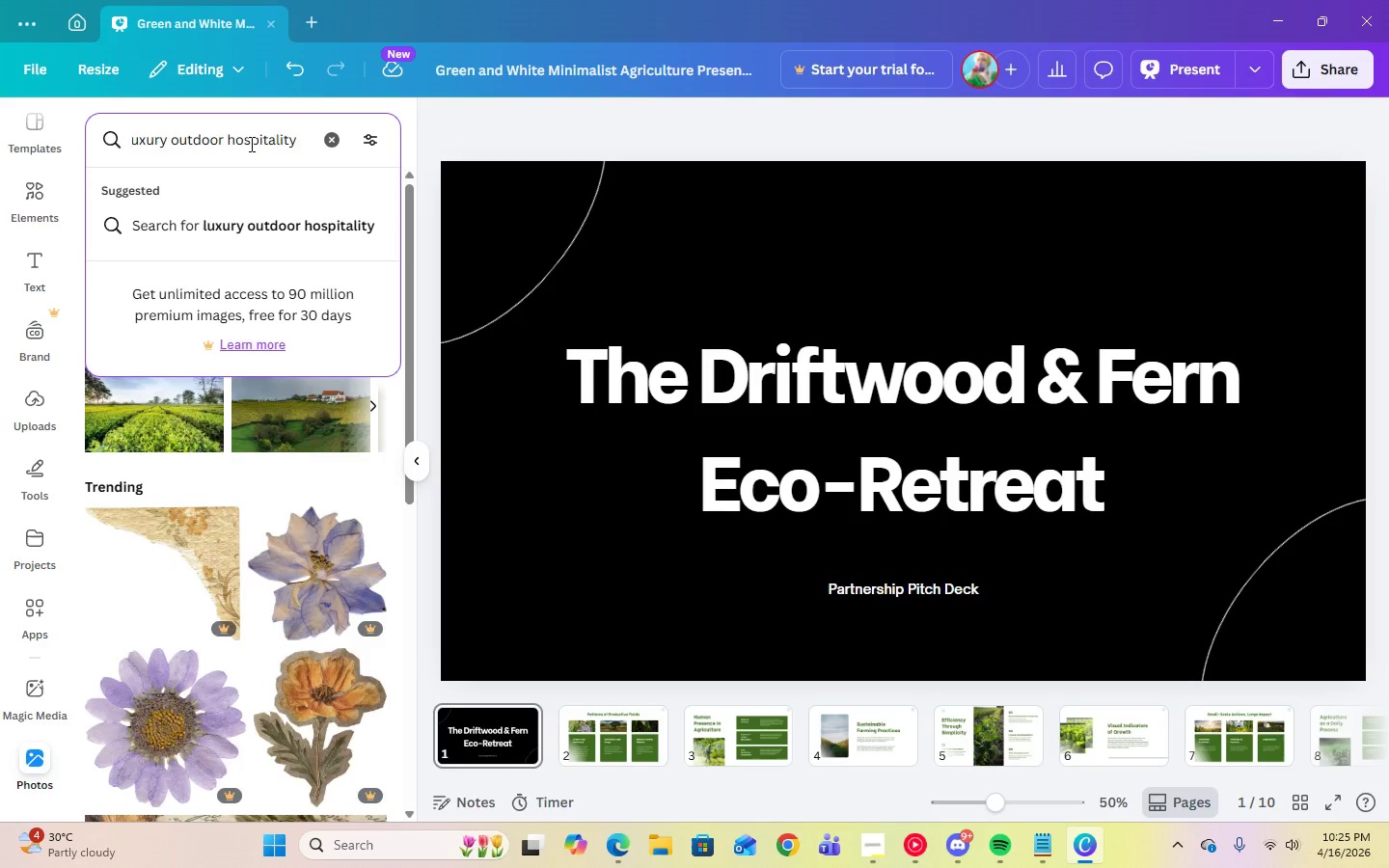 
key(Enter)
 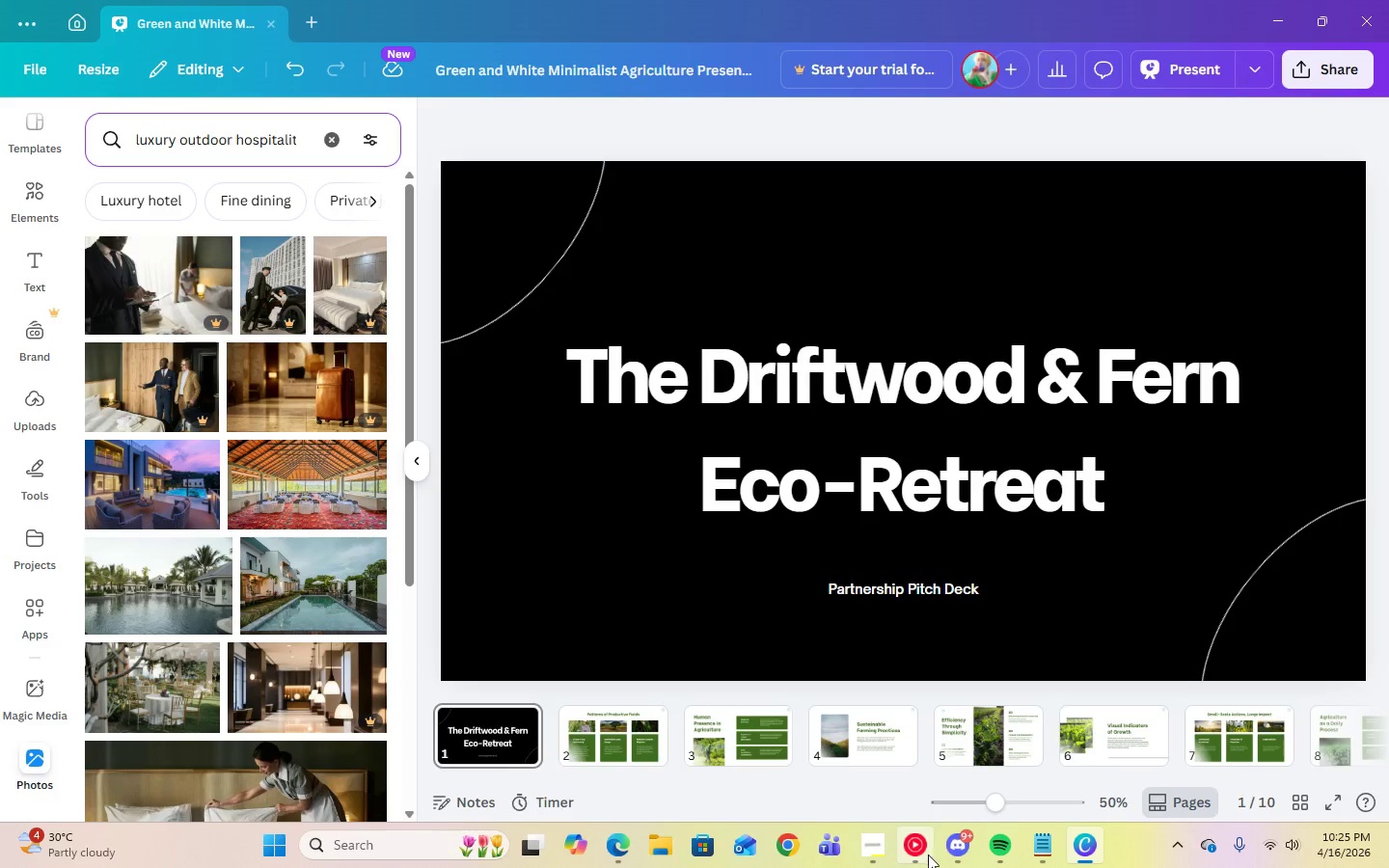 
left_click([878, 848])